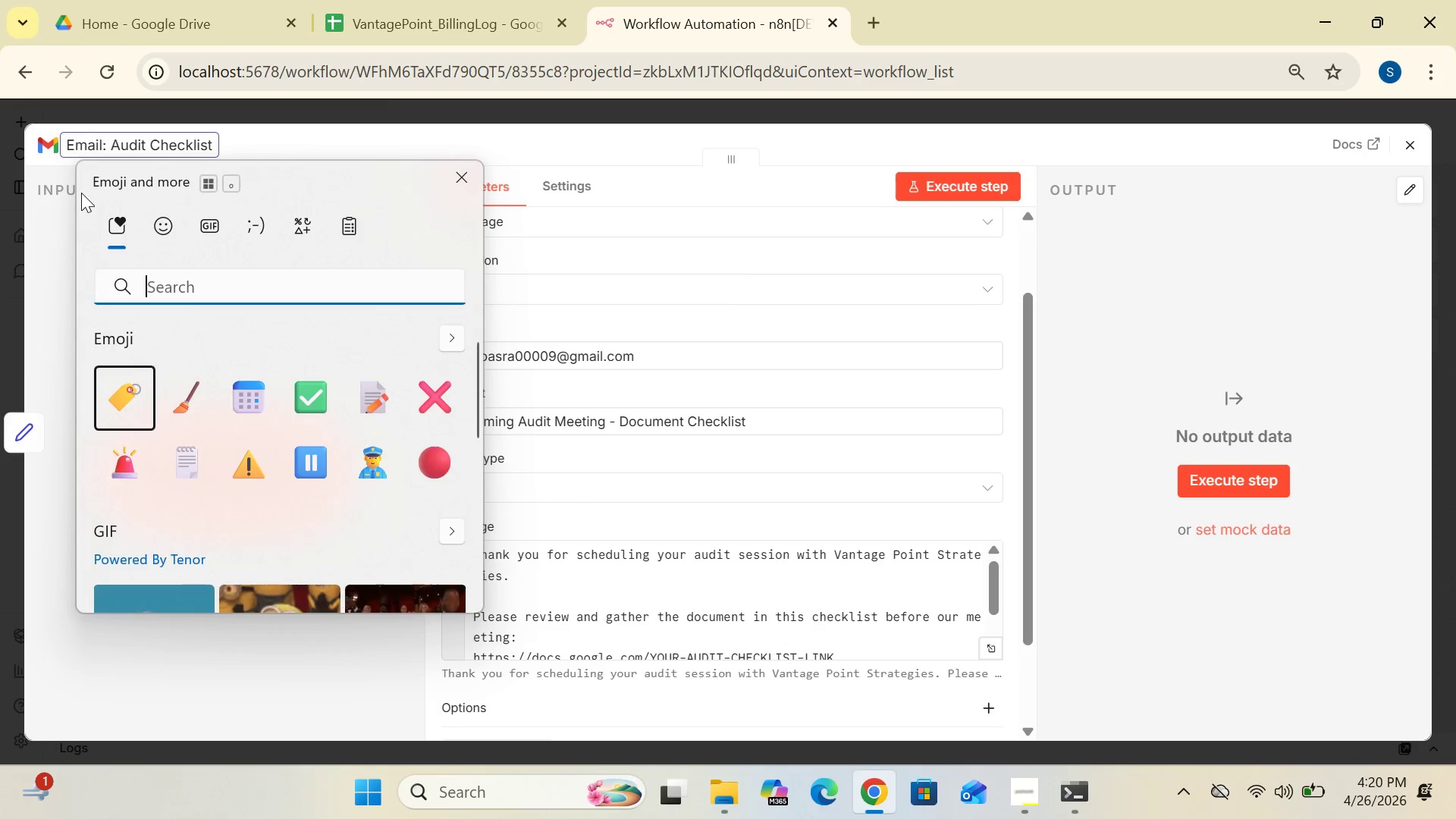 
type(emai)
 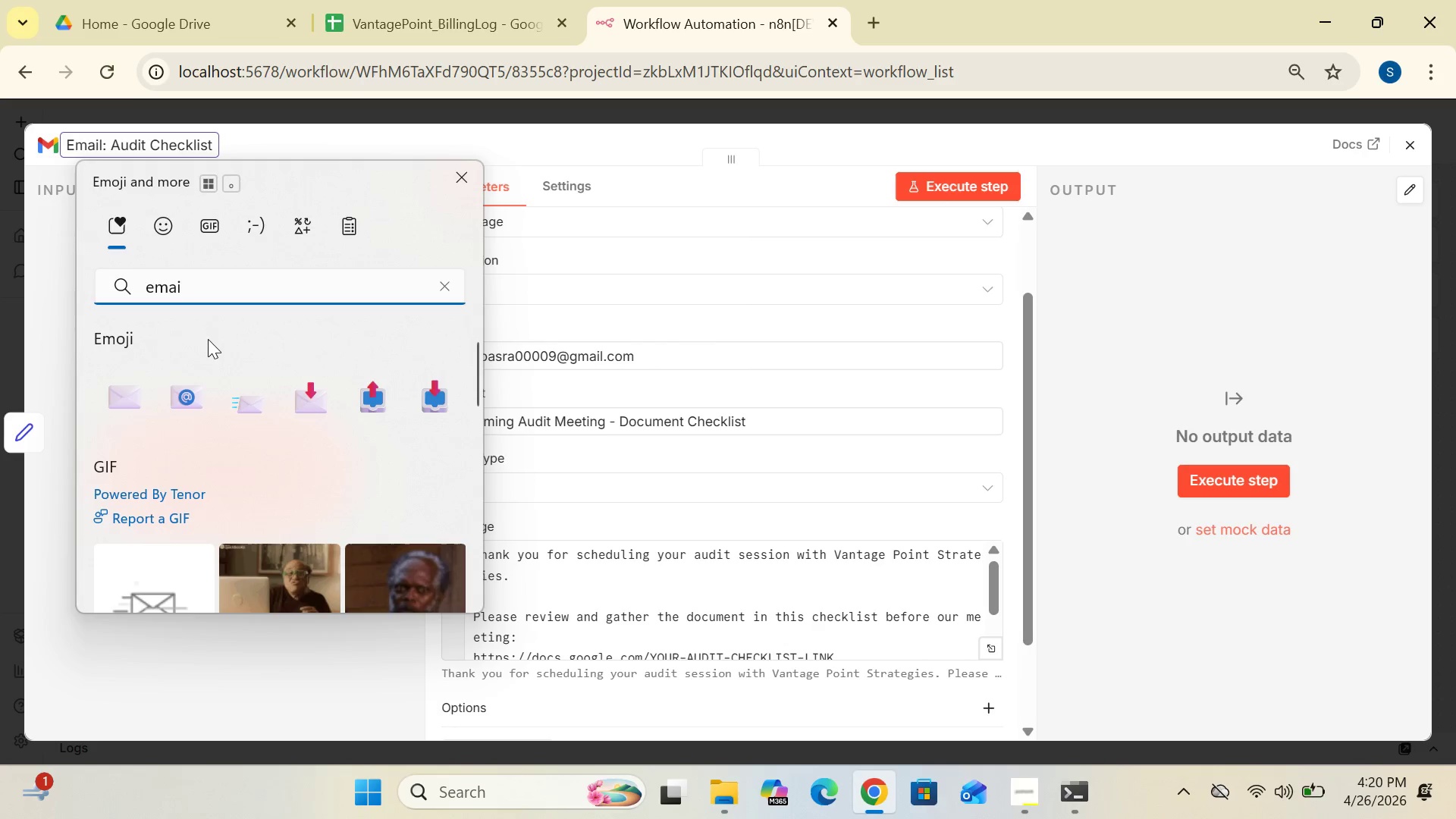 
wait(5.33)
 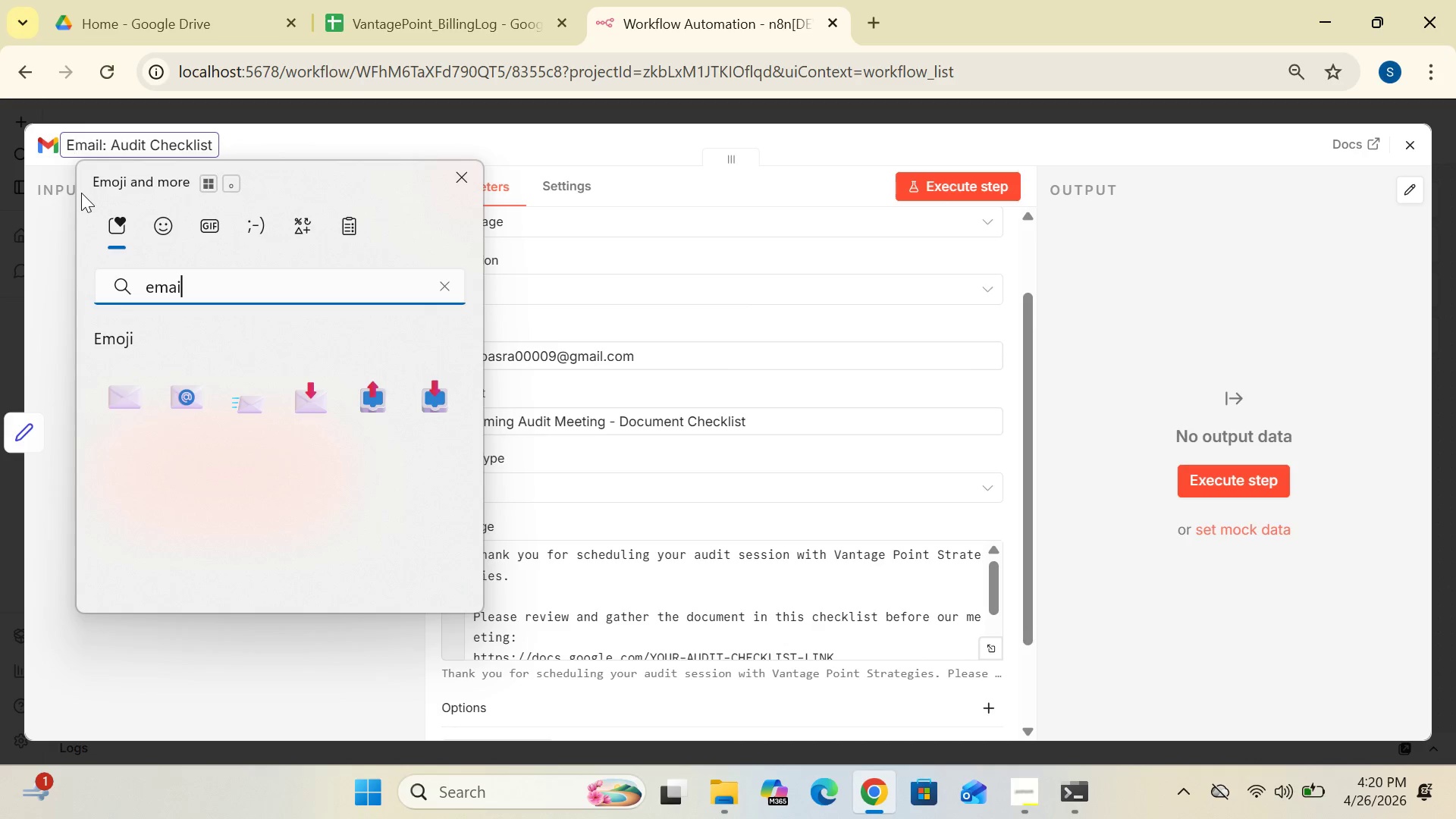 
left_click([195, 400])
 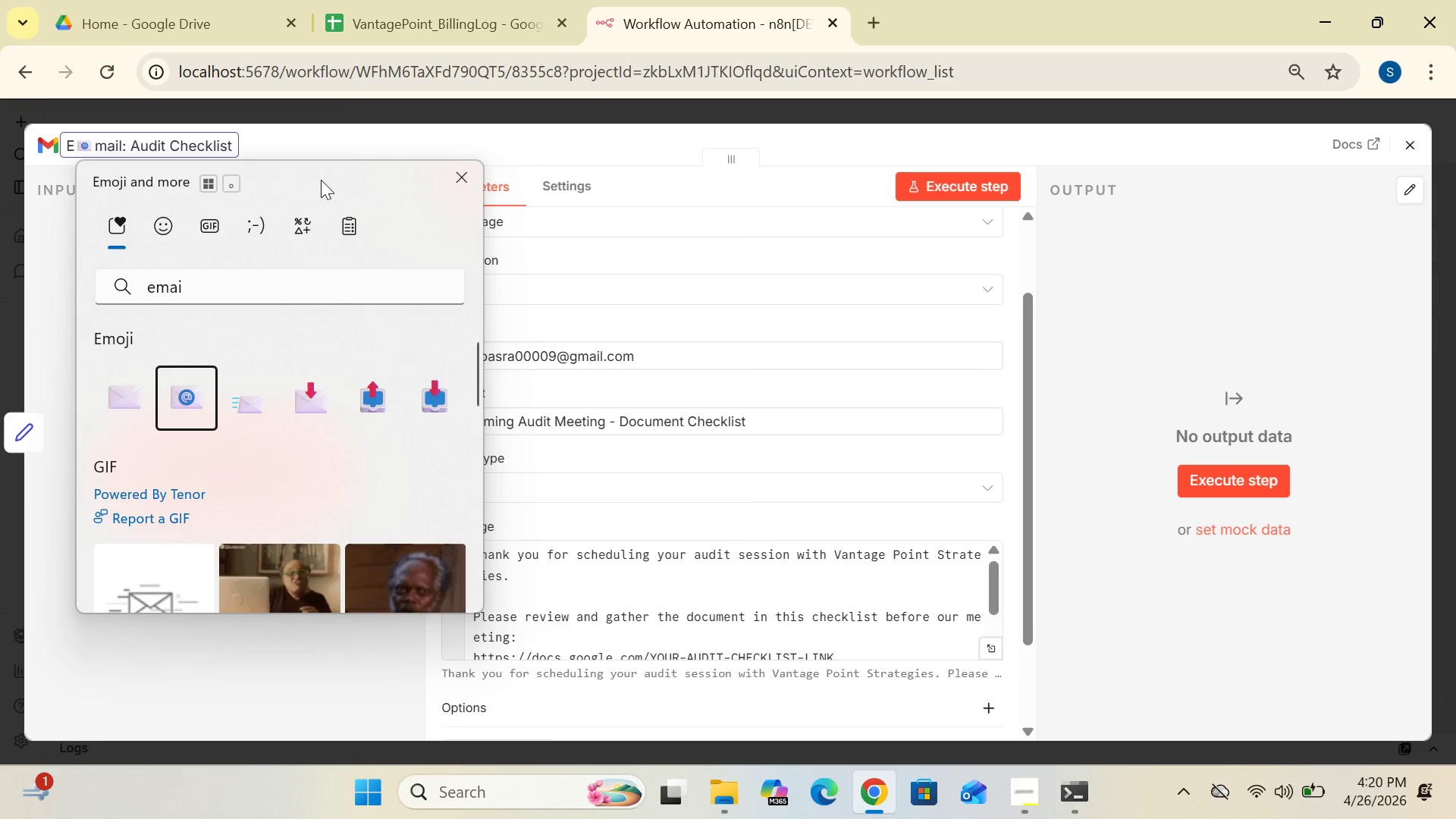 
left_click([459, 174])
 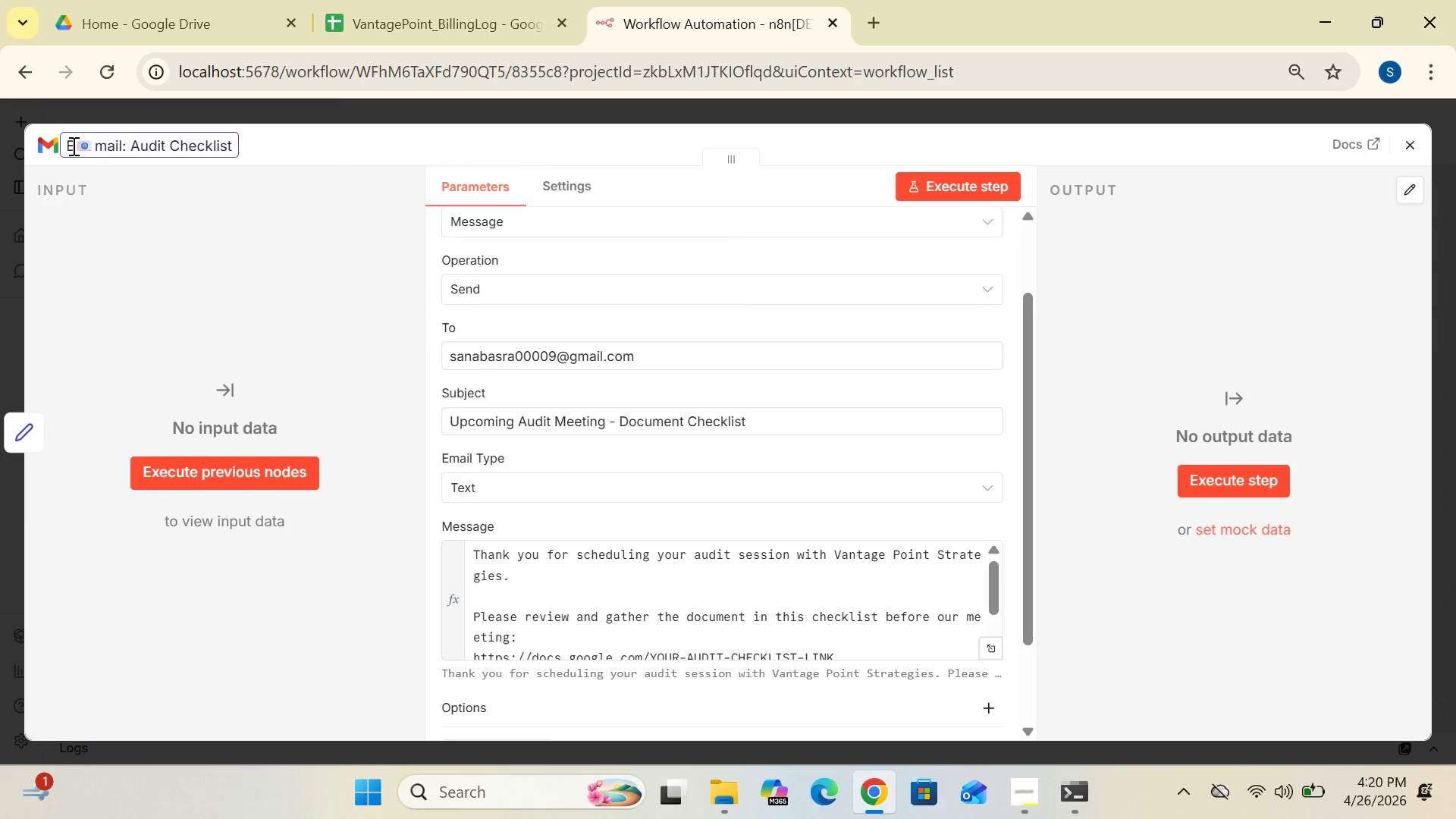 
left_click([72, 145])
 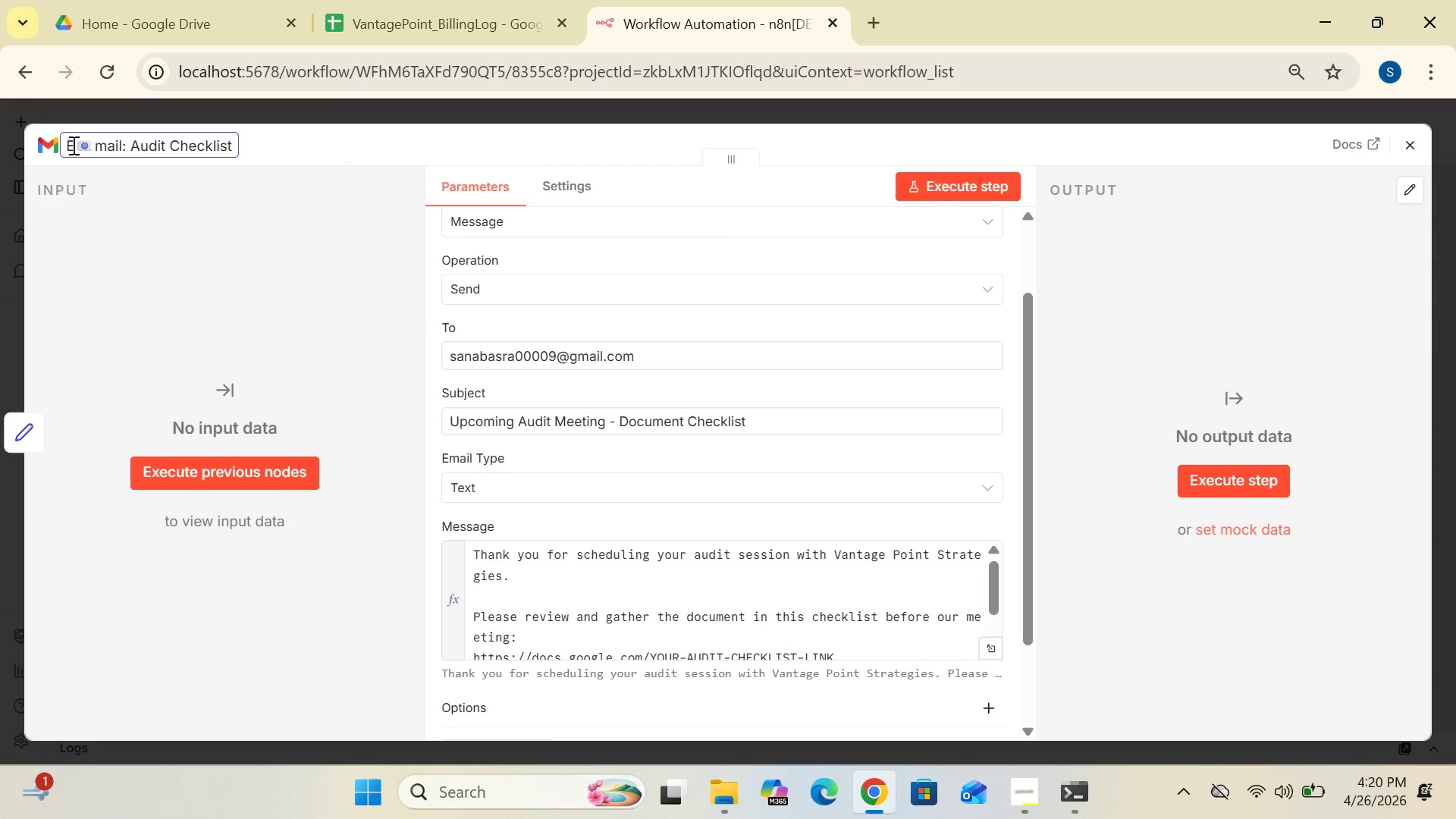 
key(Backspace)
 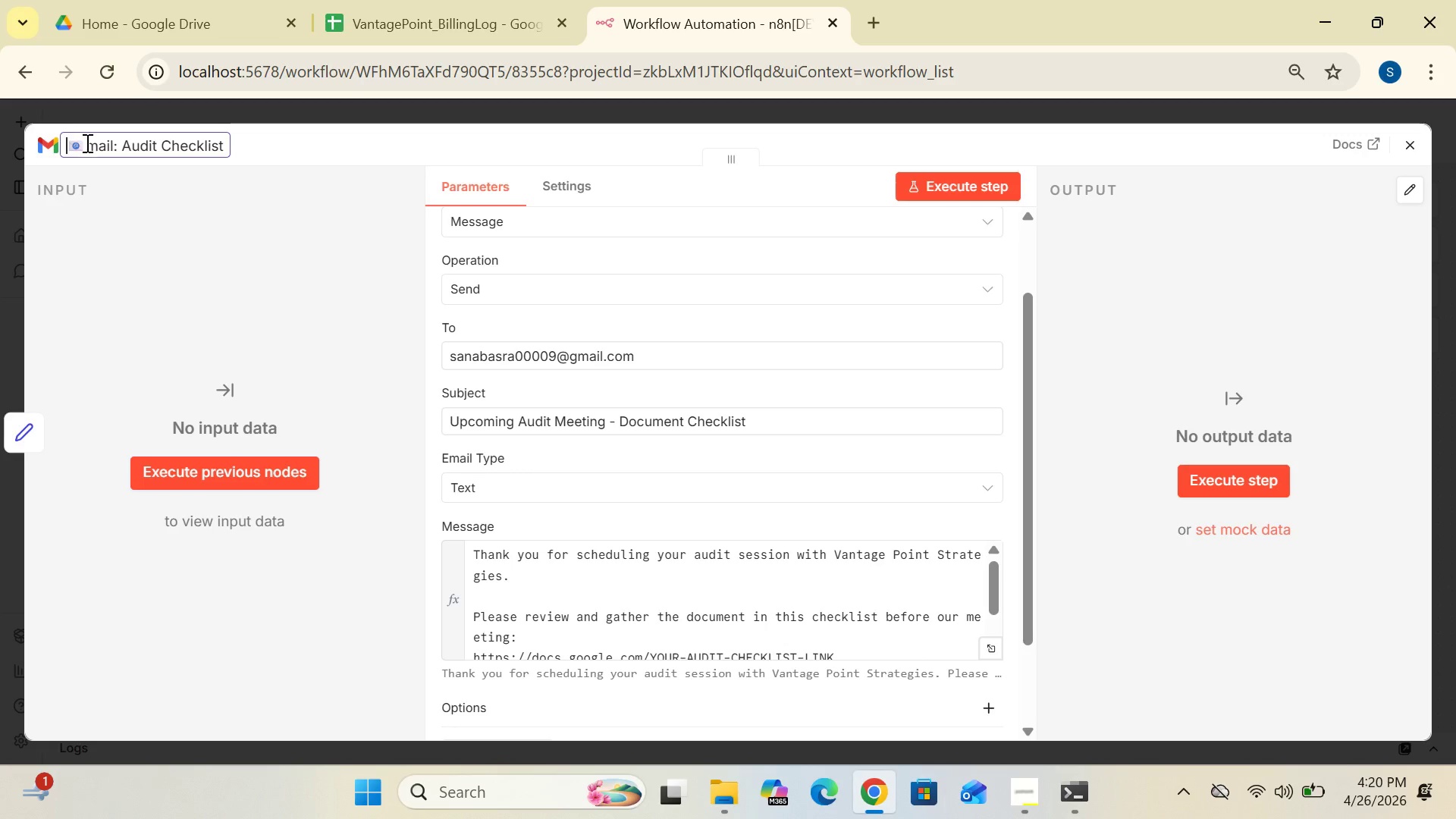 
left_click([86, 143])
 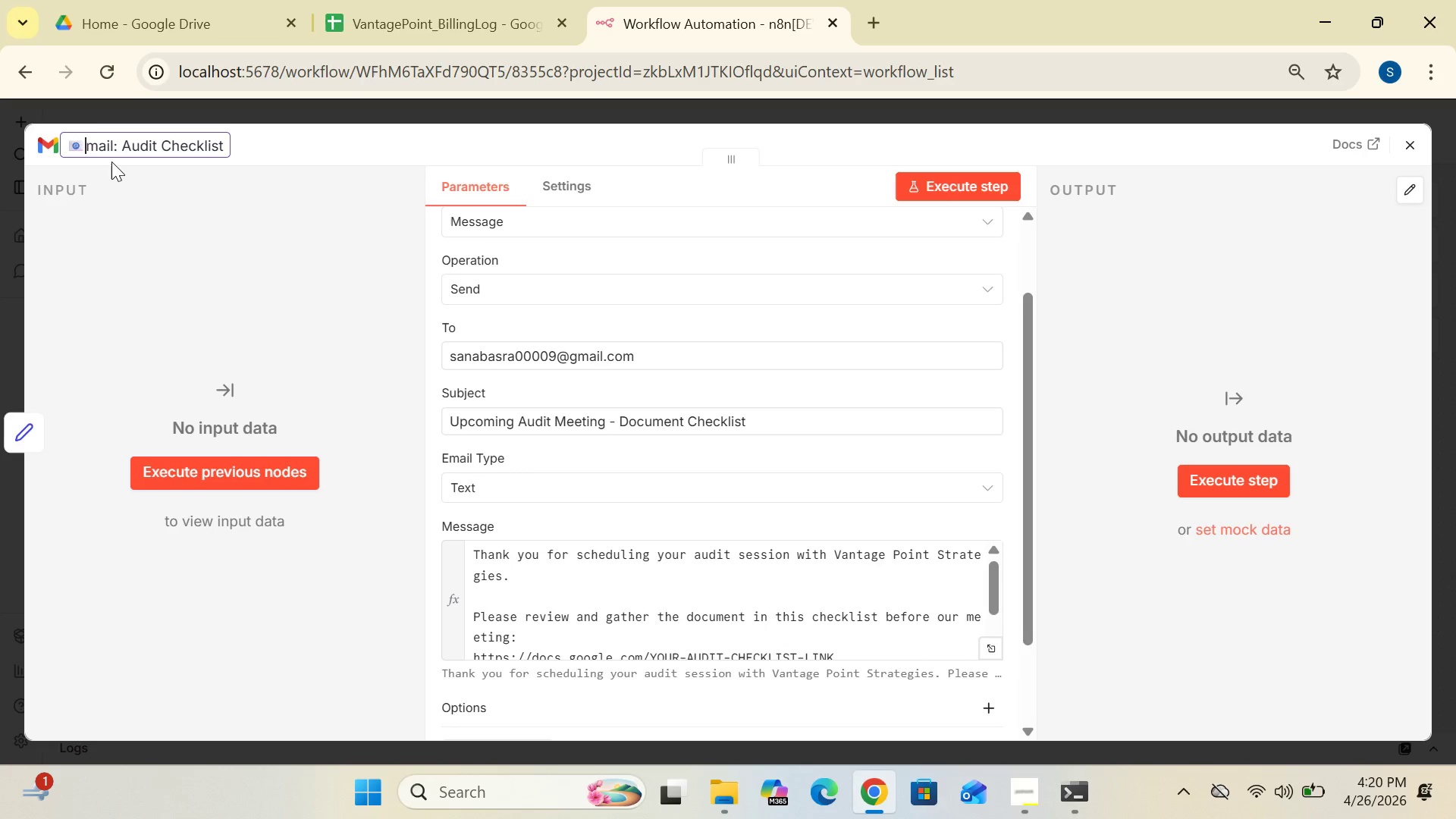 
key(CapsLock)
 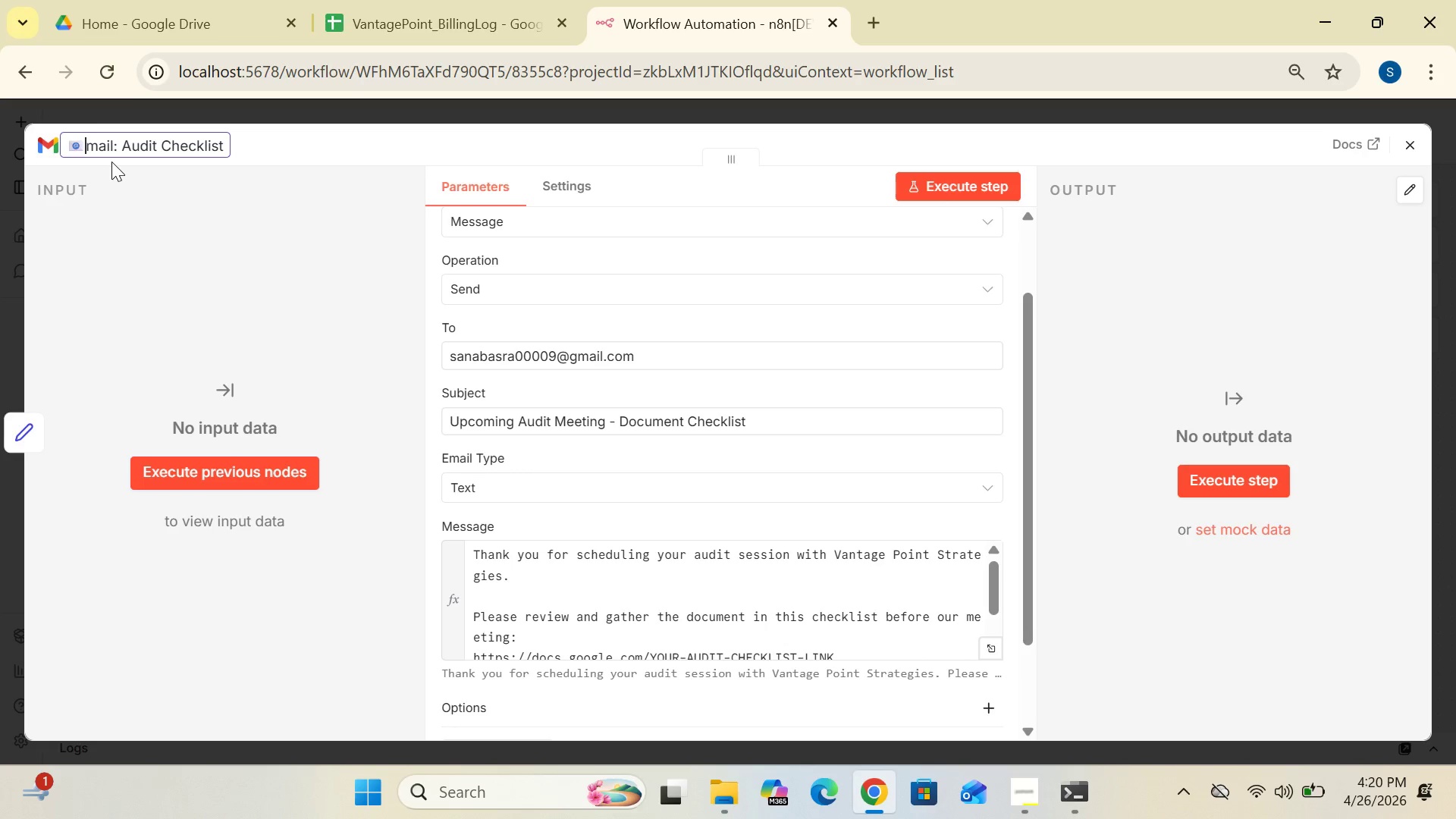 
key(E)
 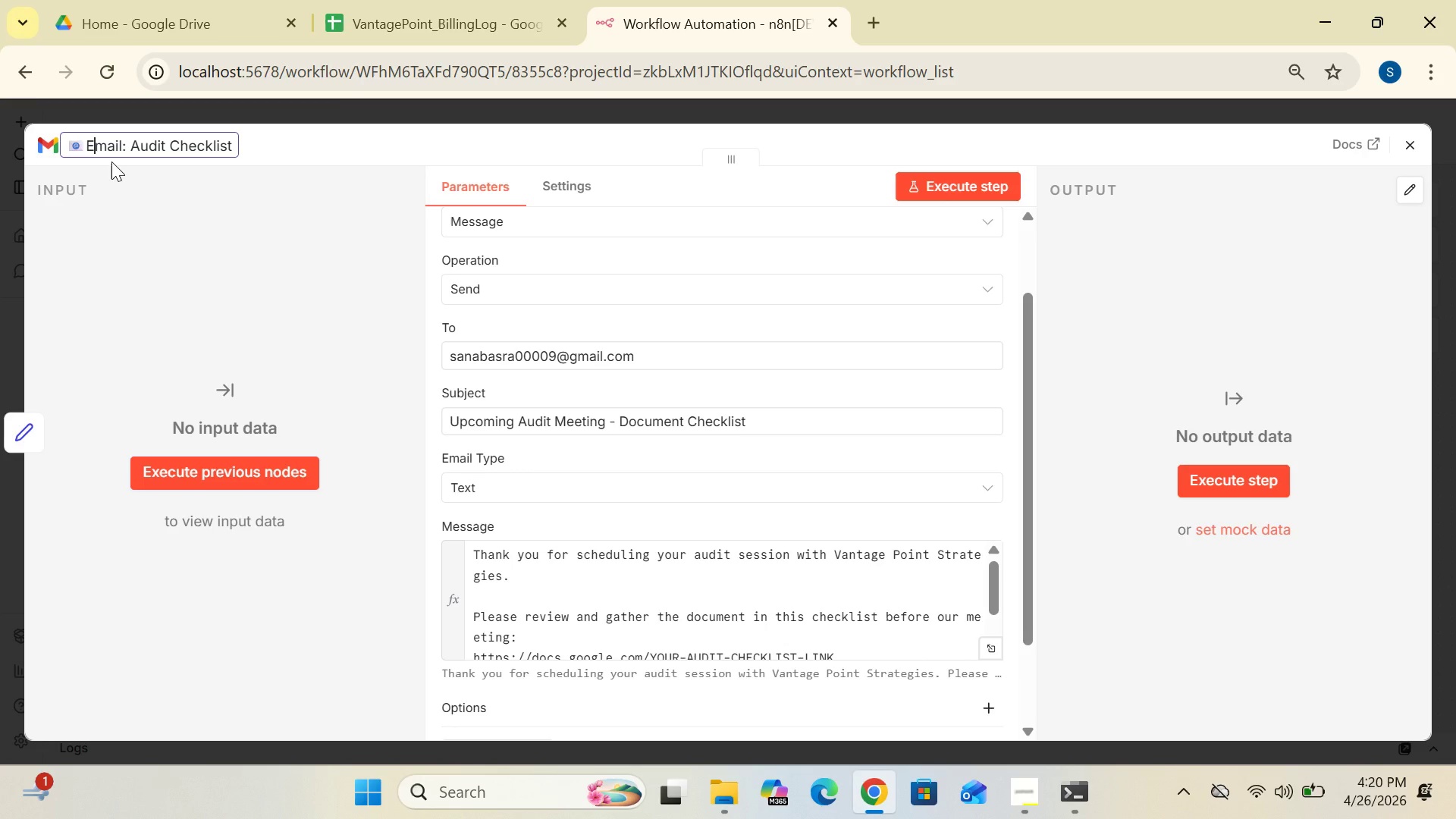 
key(CapsLock)
 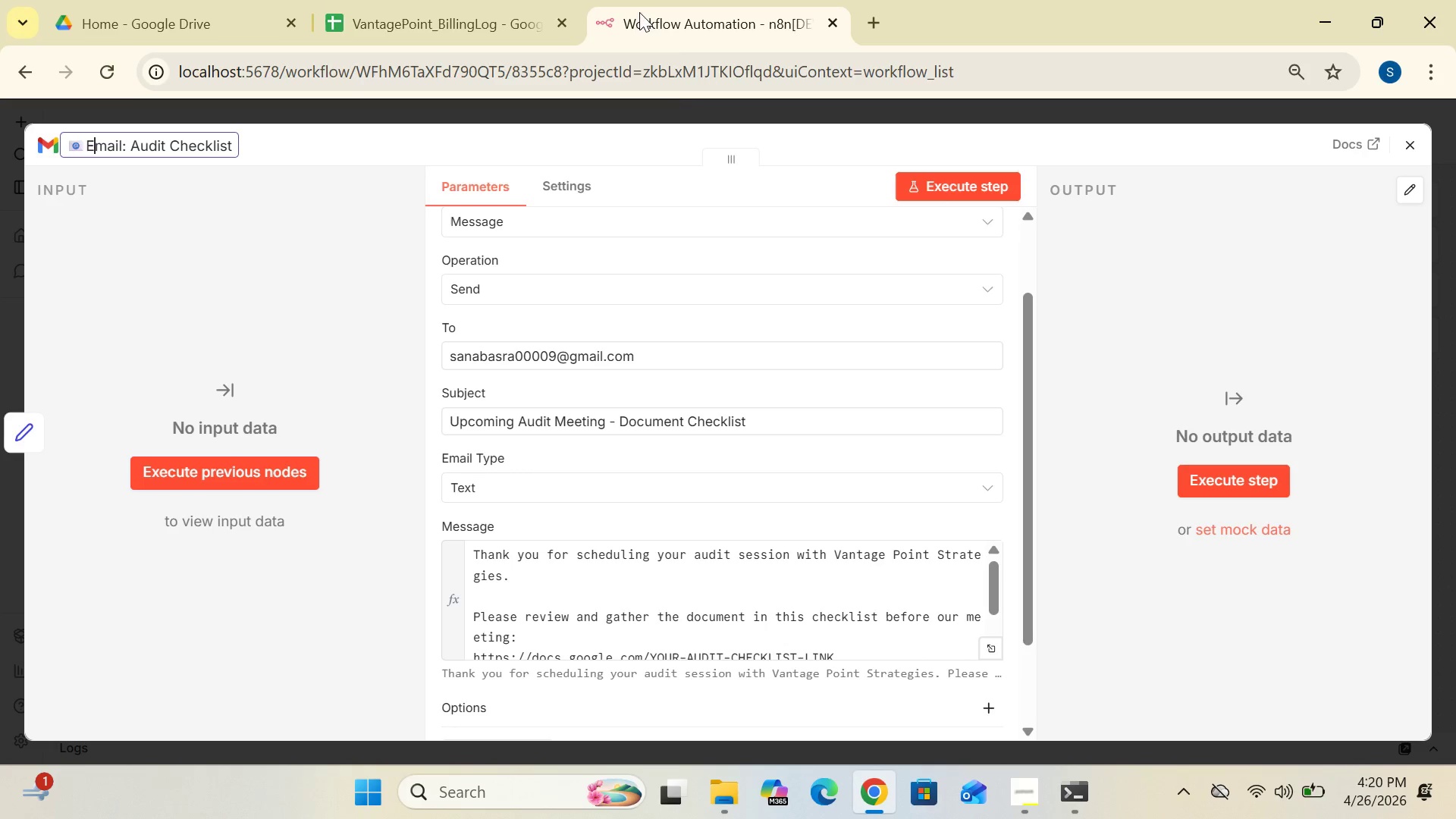 
left_click([676, 133])
 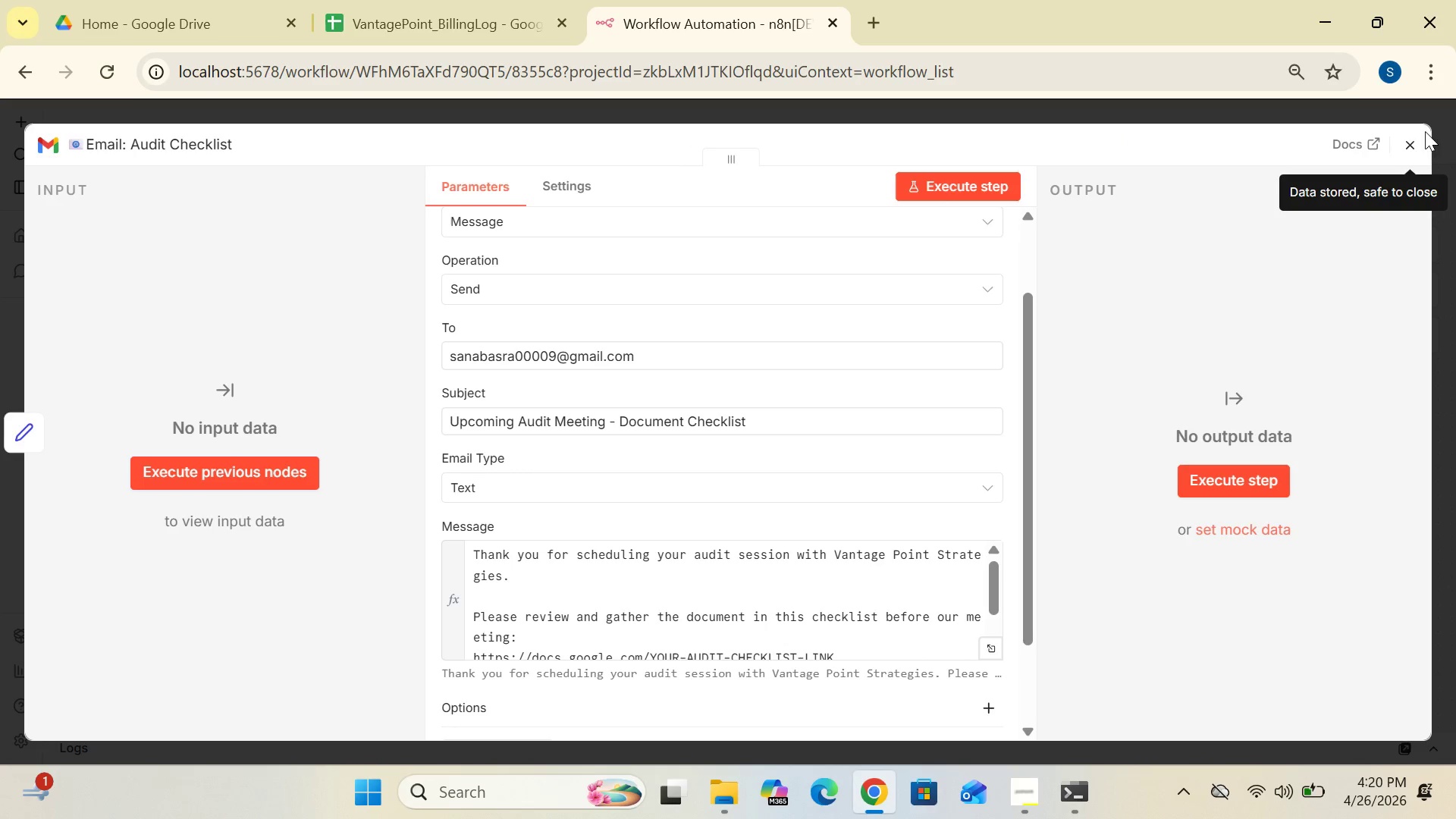 
left_click([1411, 143])
 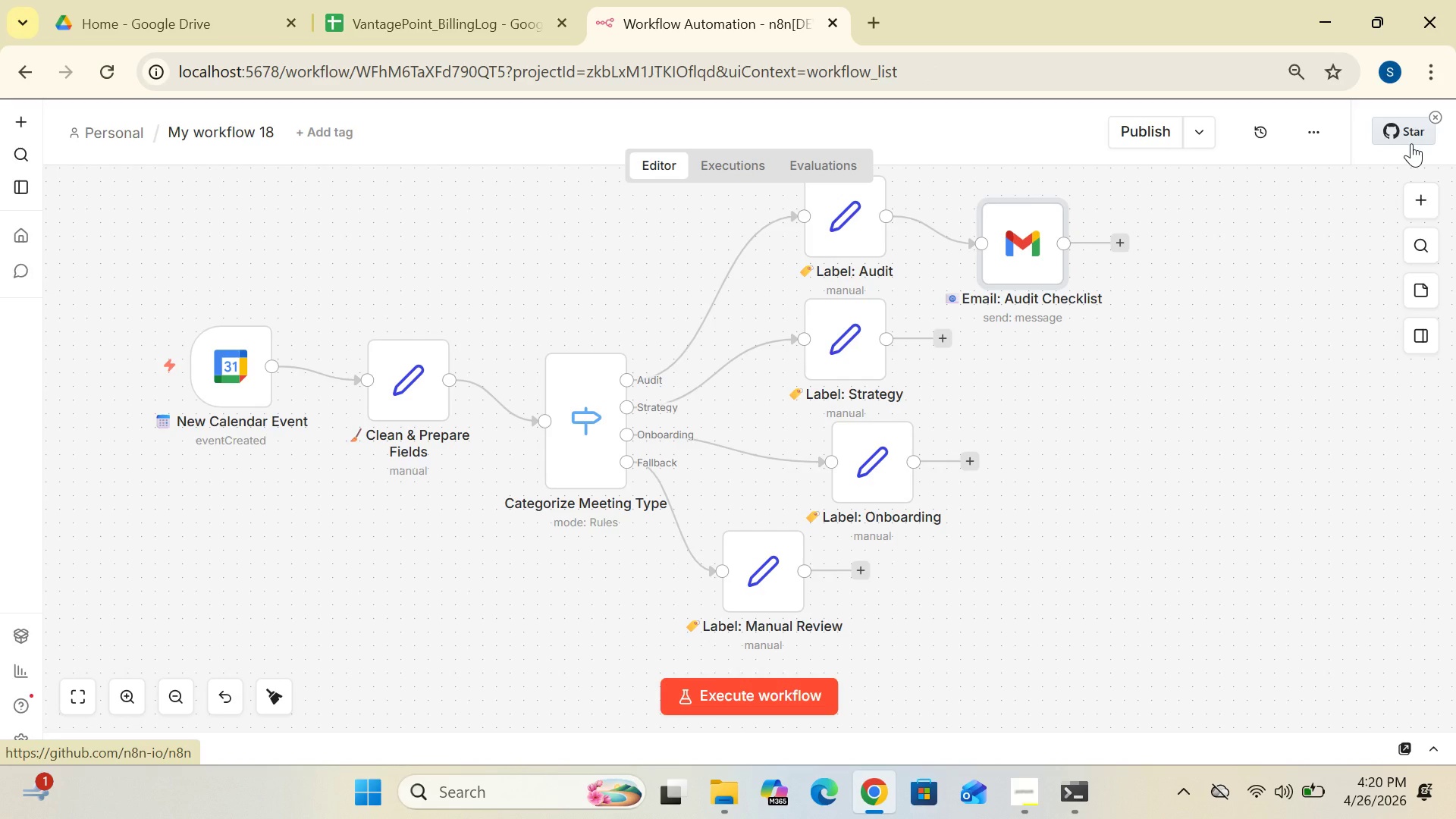 
wait(8.8)
 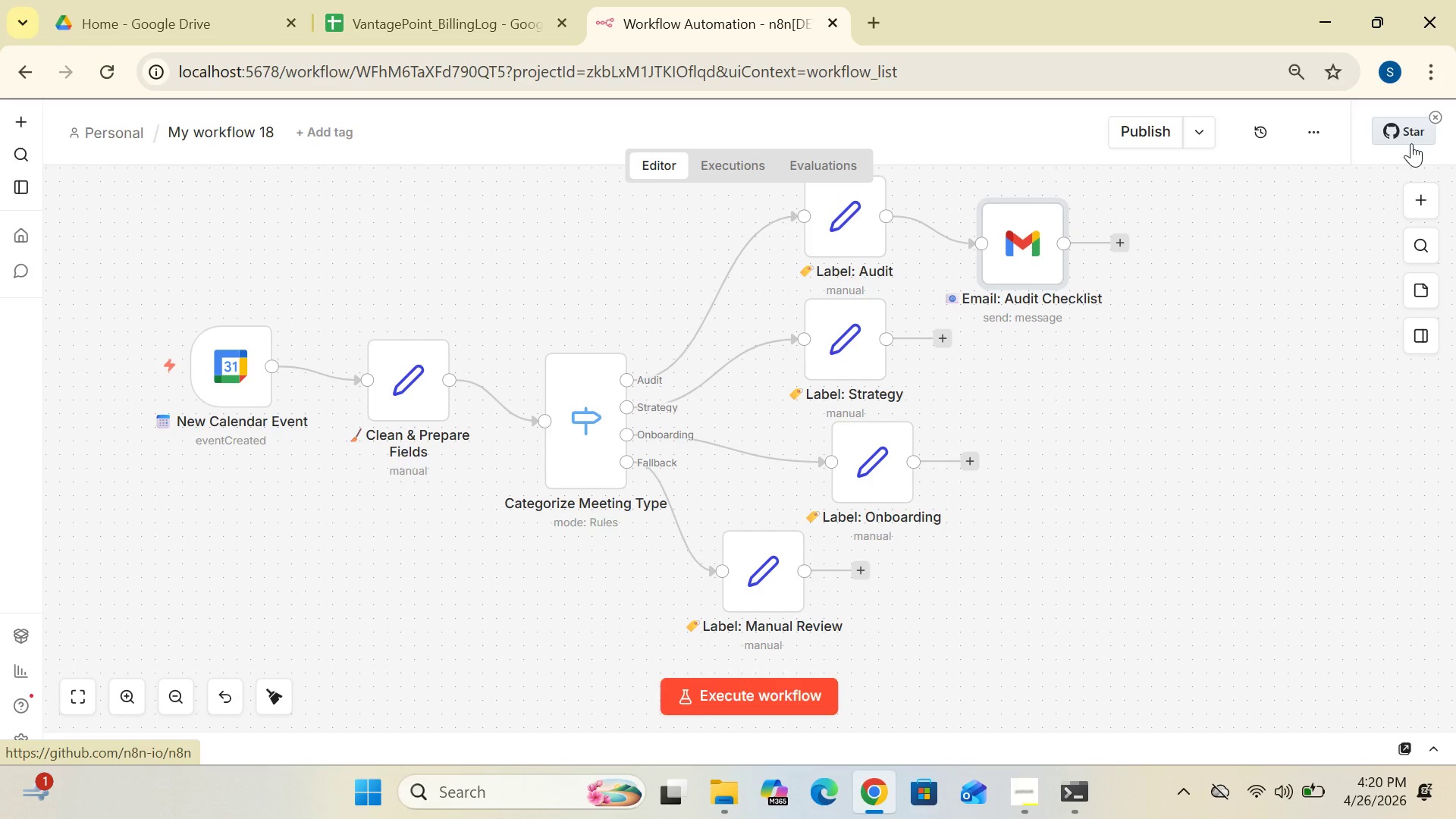 
left_click([1018, 780])